 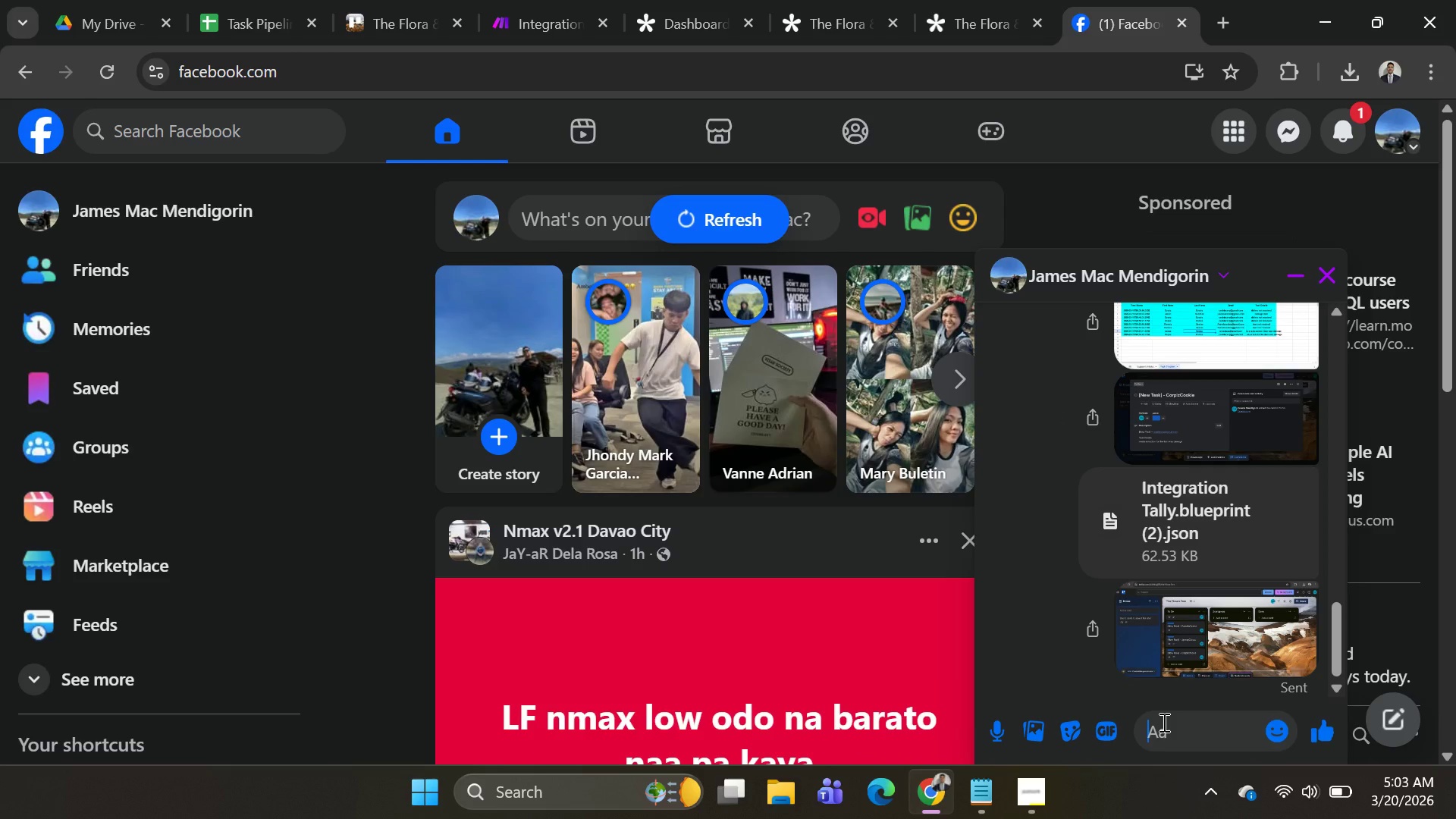 
key(Control+V)
 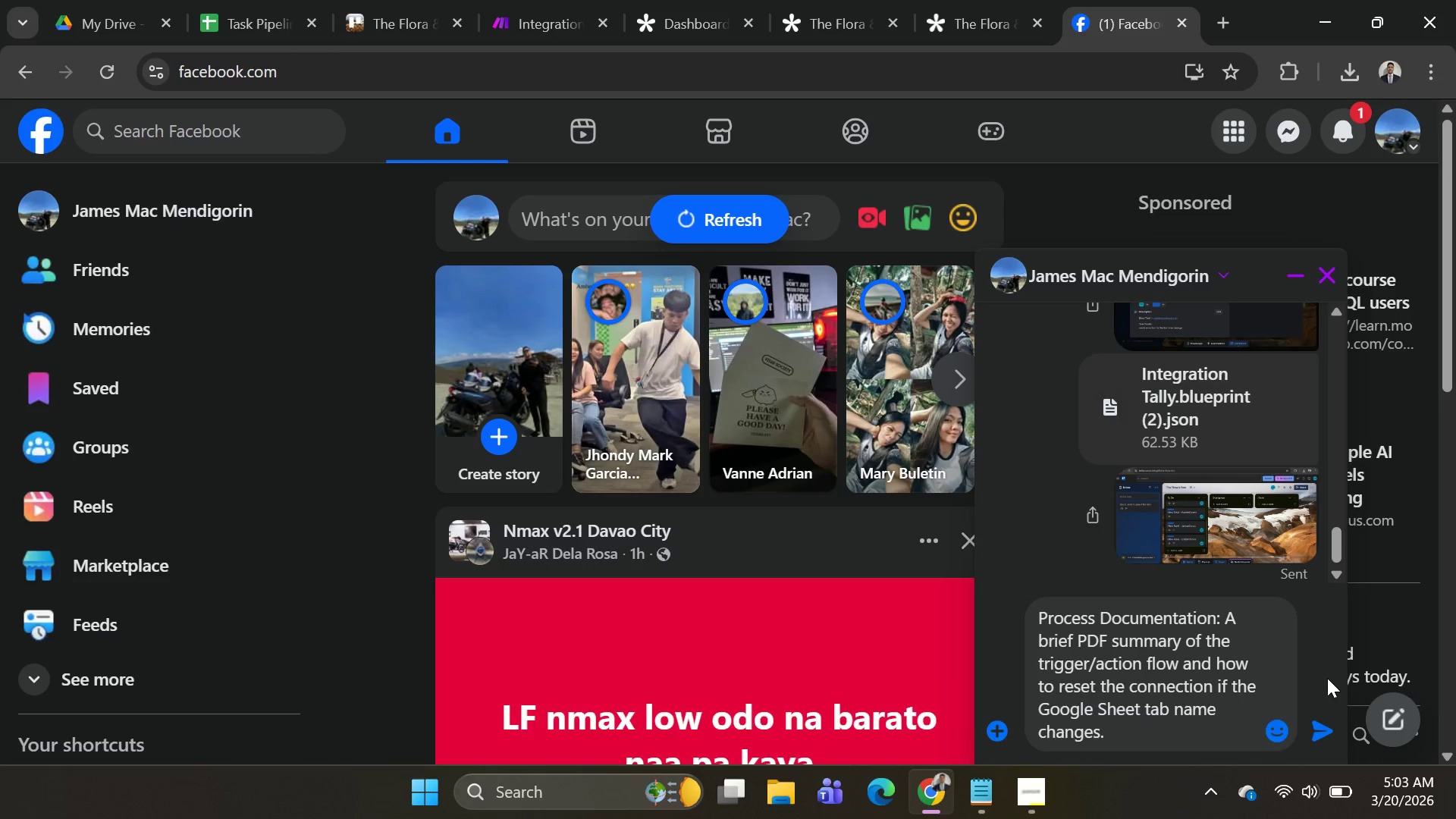 
key(Enter)
 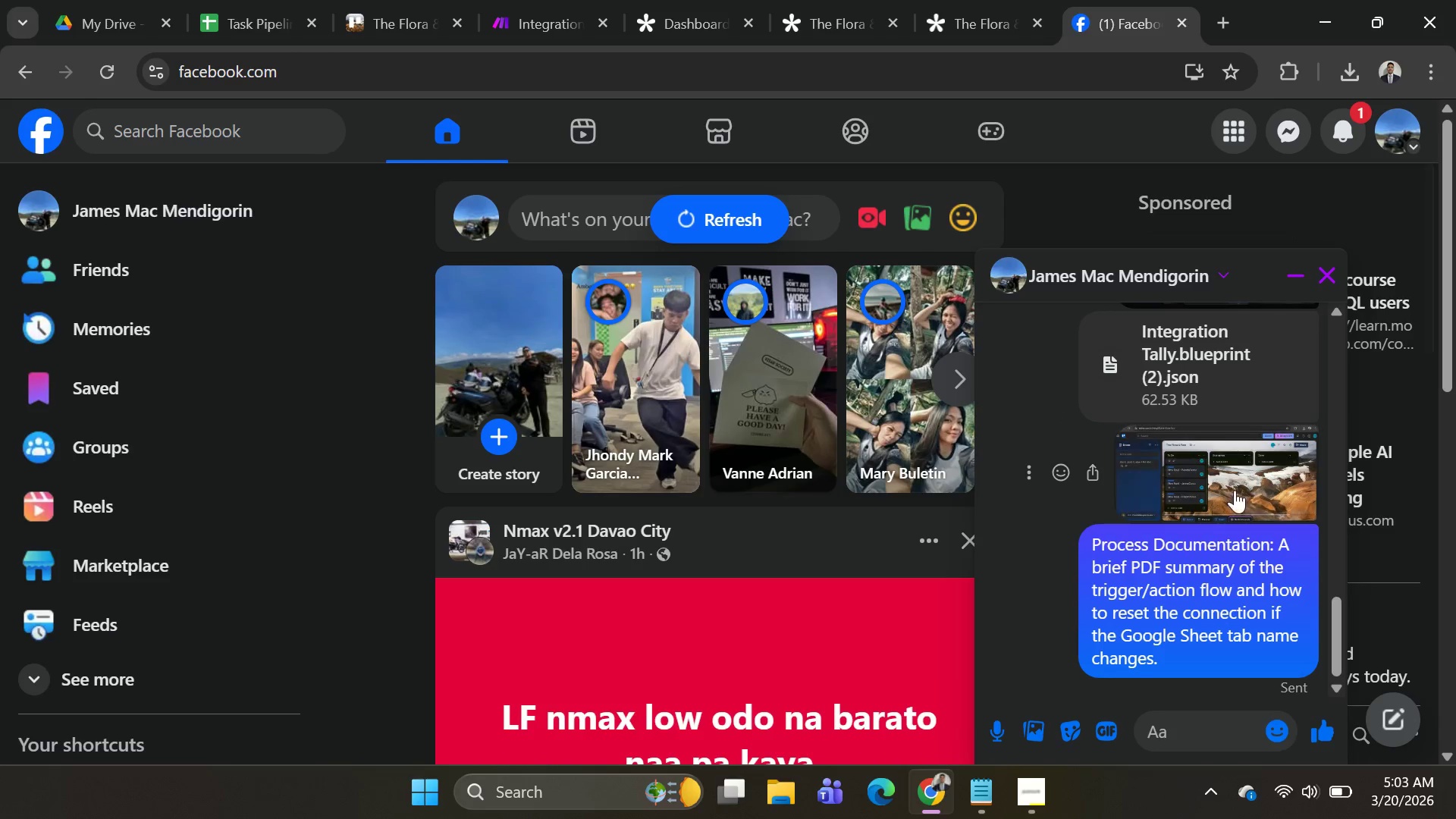 
scroll: coordinate [1166, 513], scroll_direction: up, amount: 7.0
 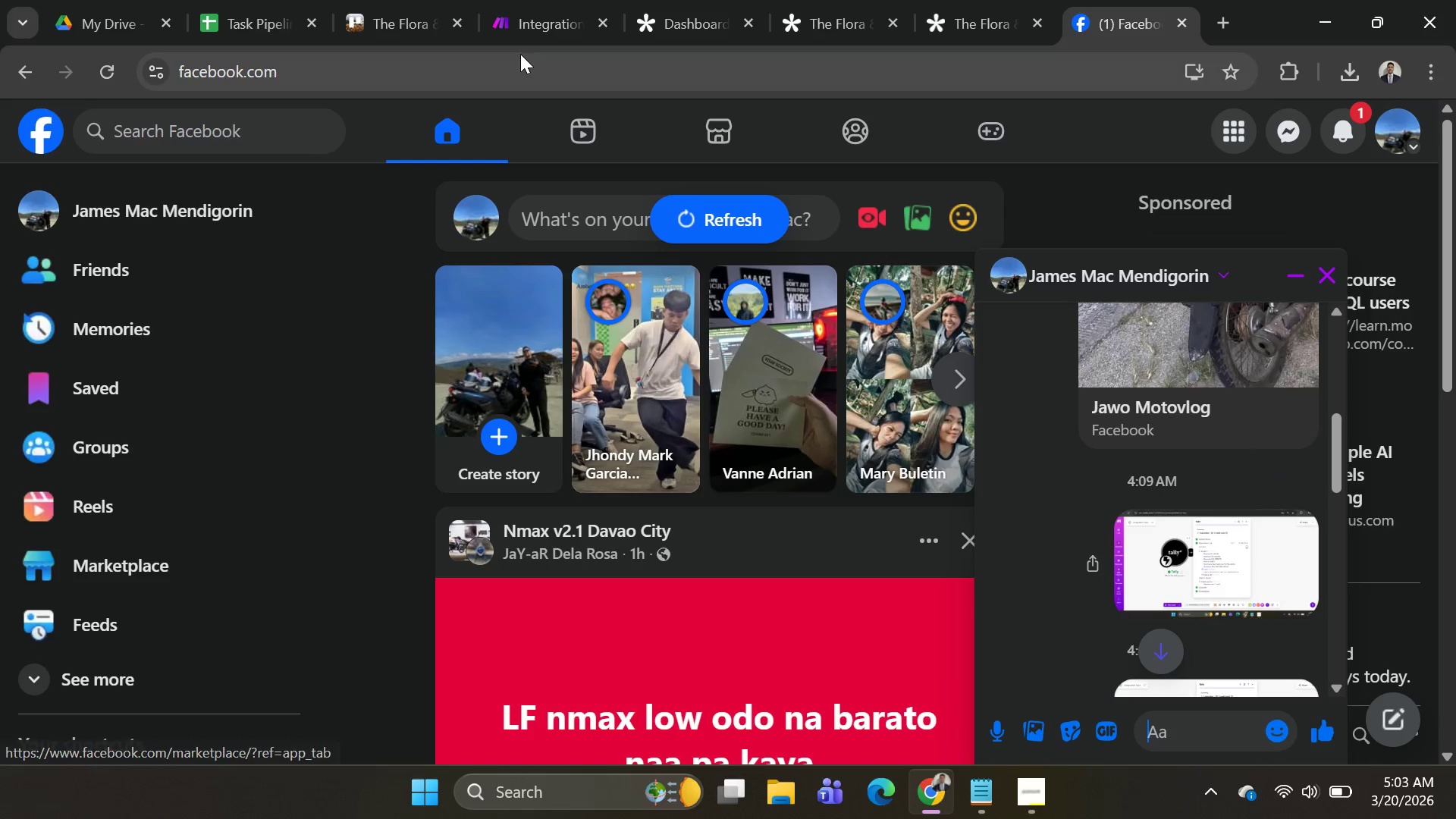 
left_click([522, 30])
 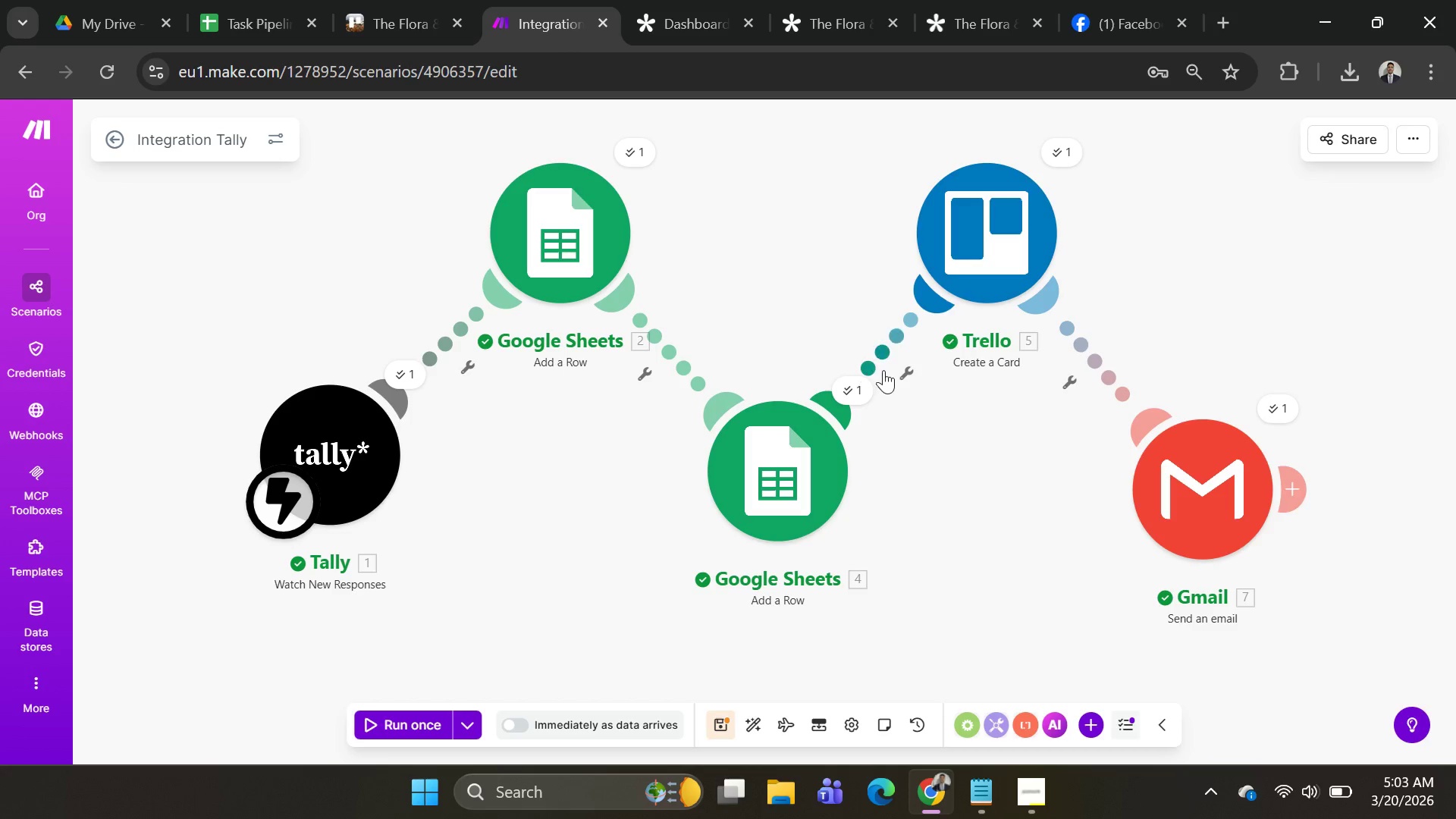 
key(Alt+AltLeft)
 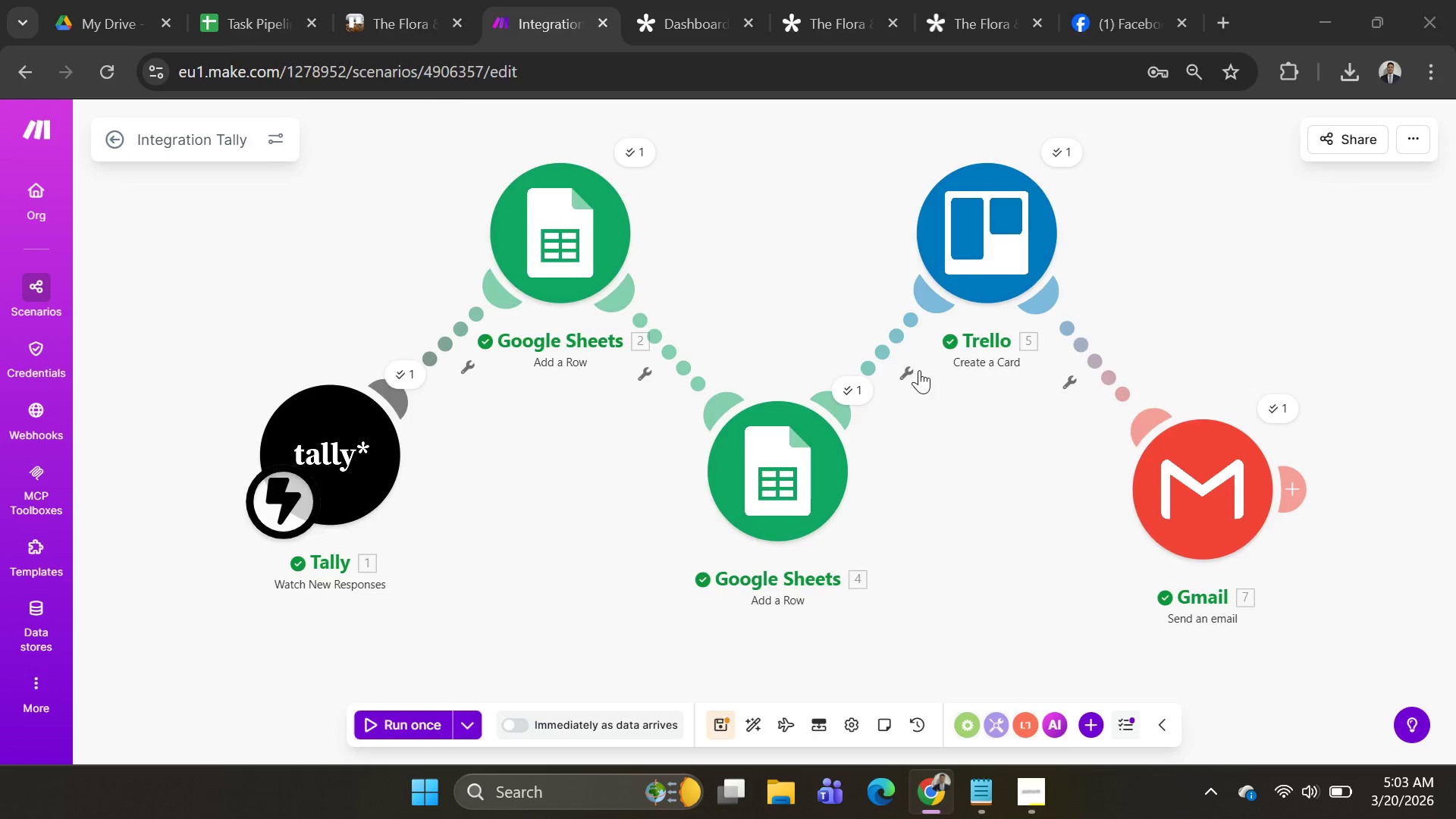 
key(Alt+Tab)
 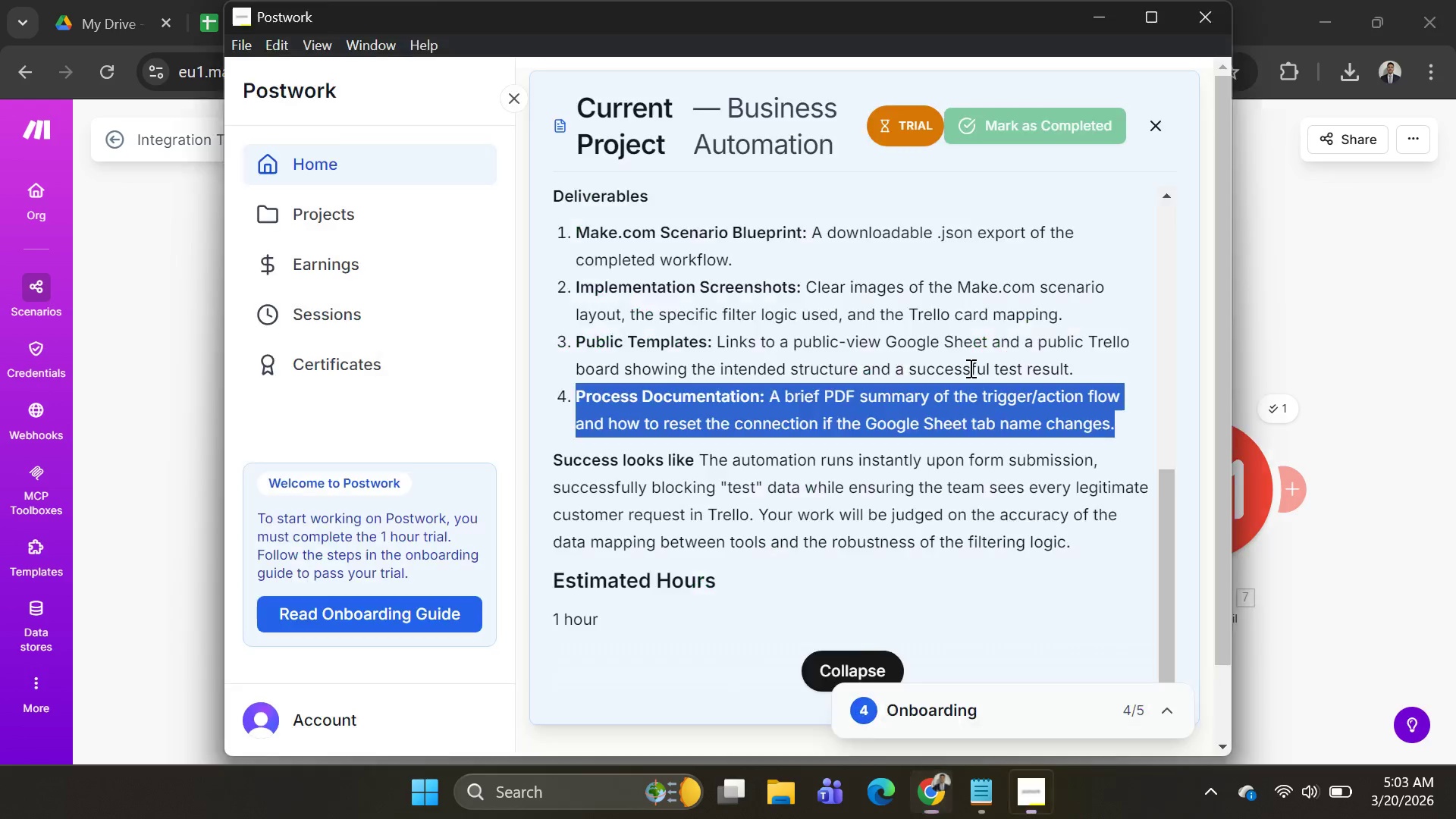 
key(Alt+AltLeft)
 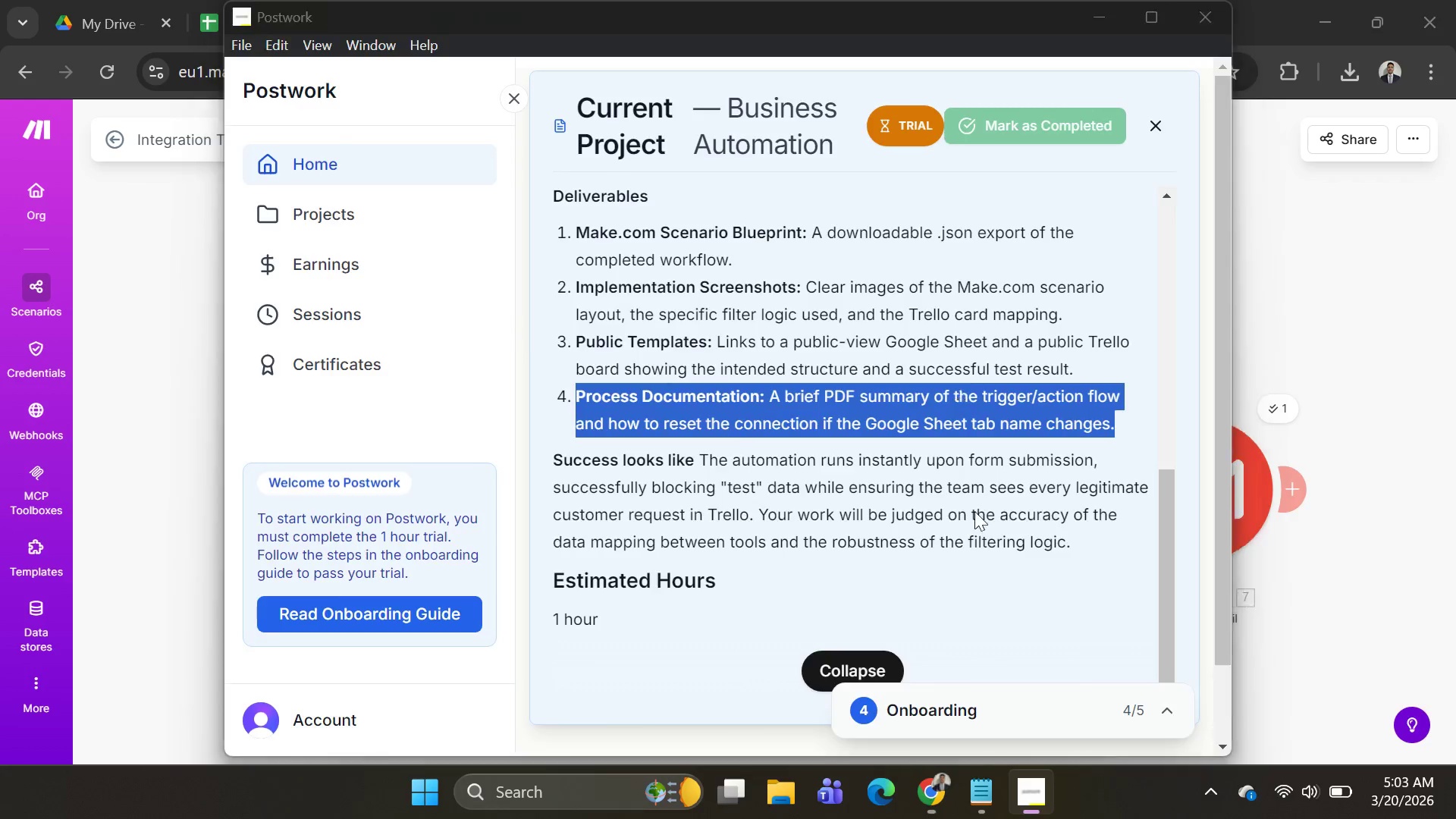 
key(Alt+Tab)
 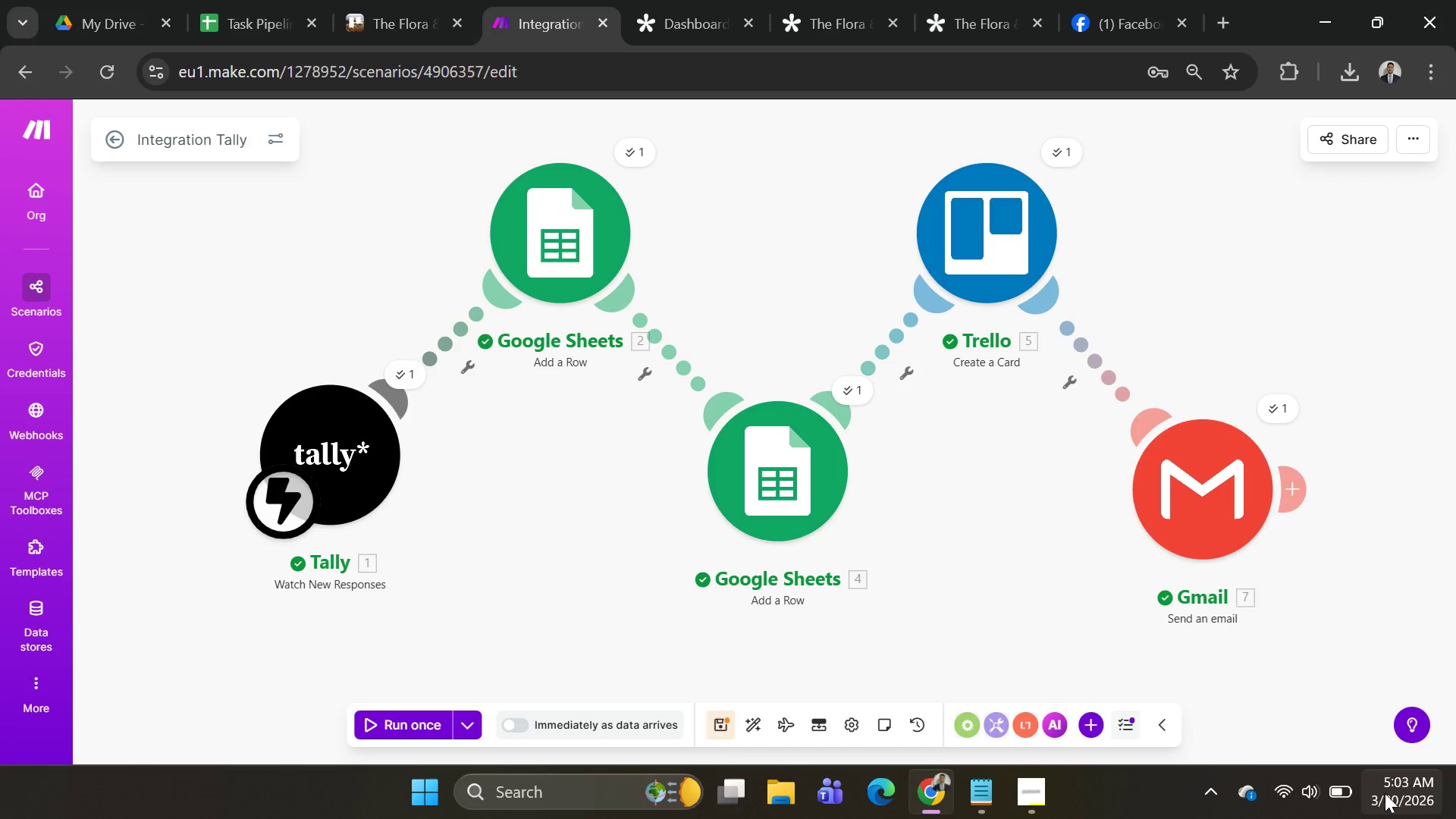 
left_click([1389, 792])
 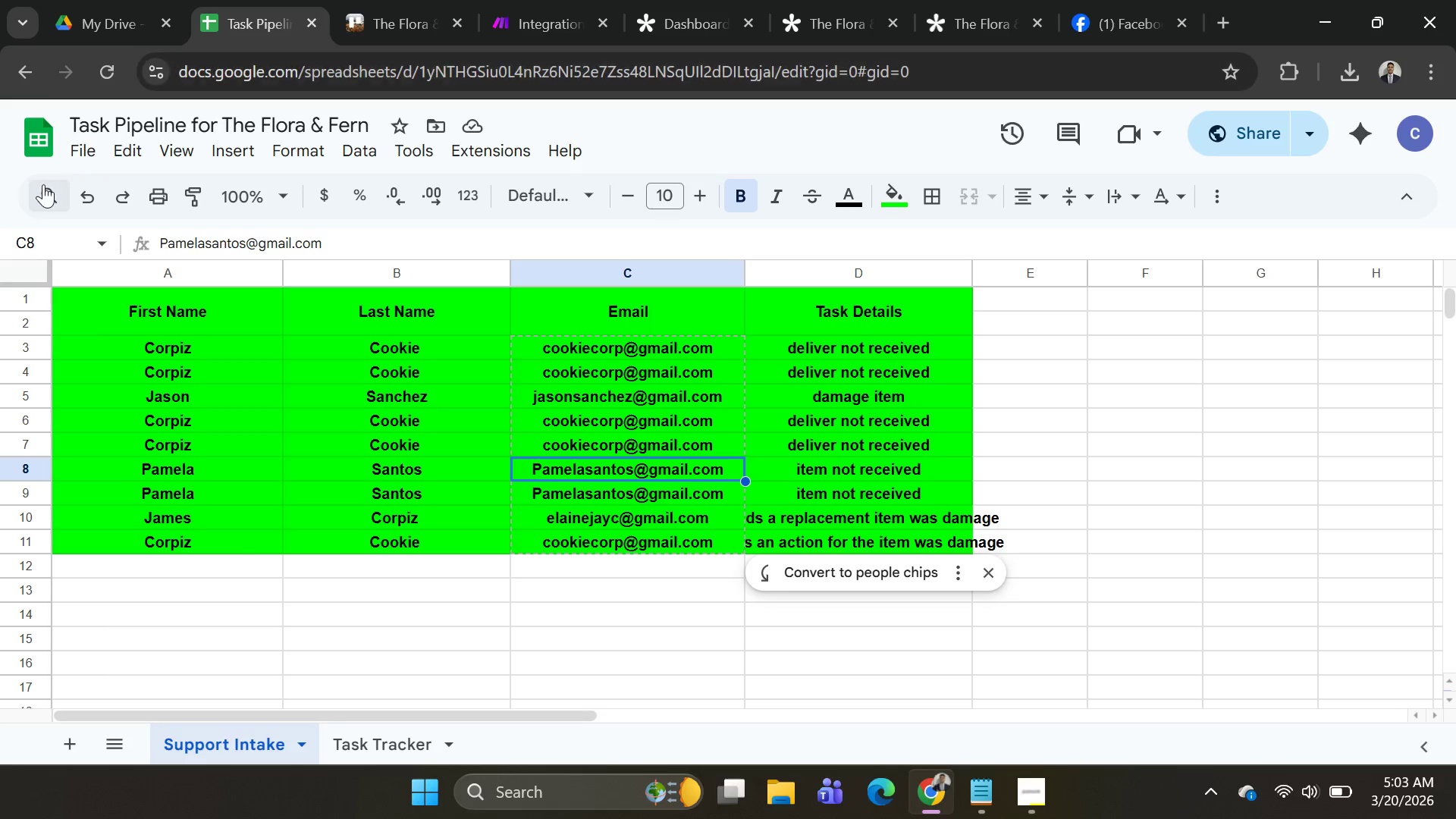 
left_click([33, 127])
 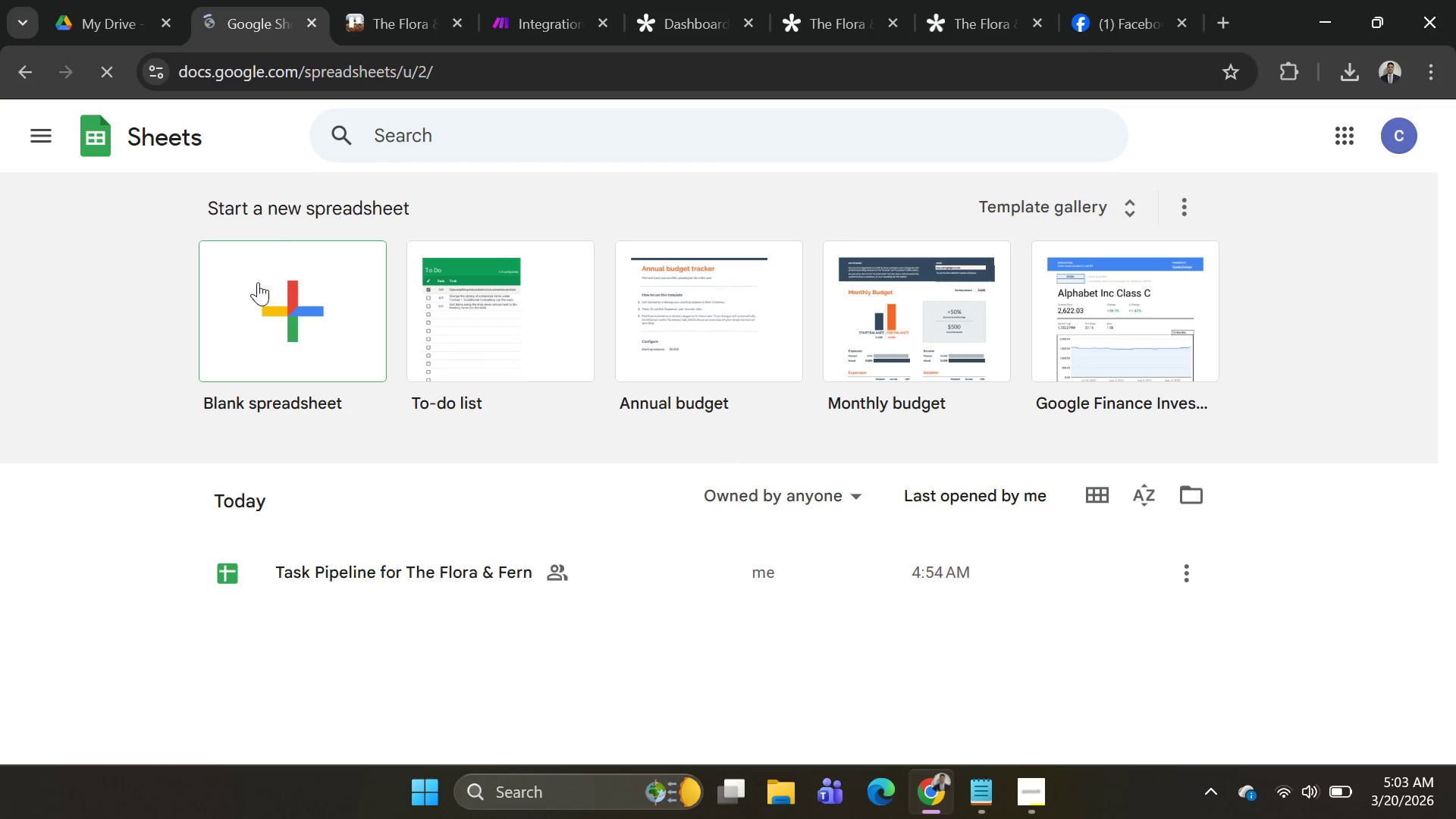 
left_click([13, 64])
 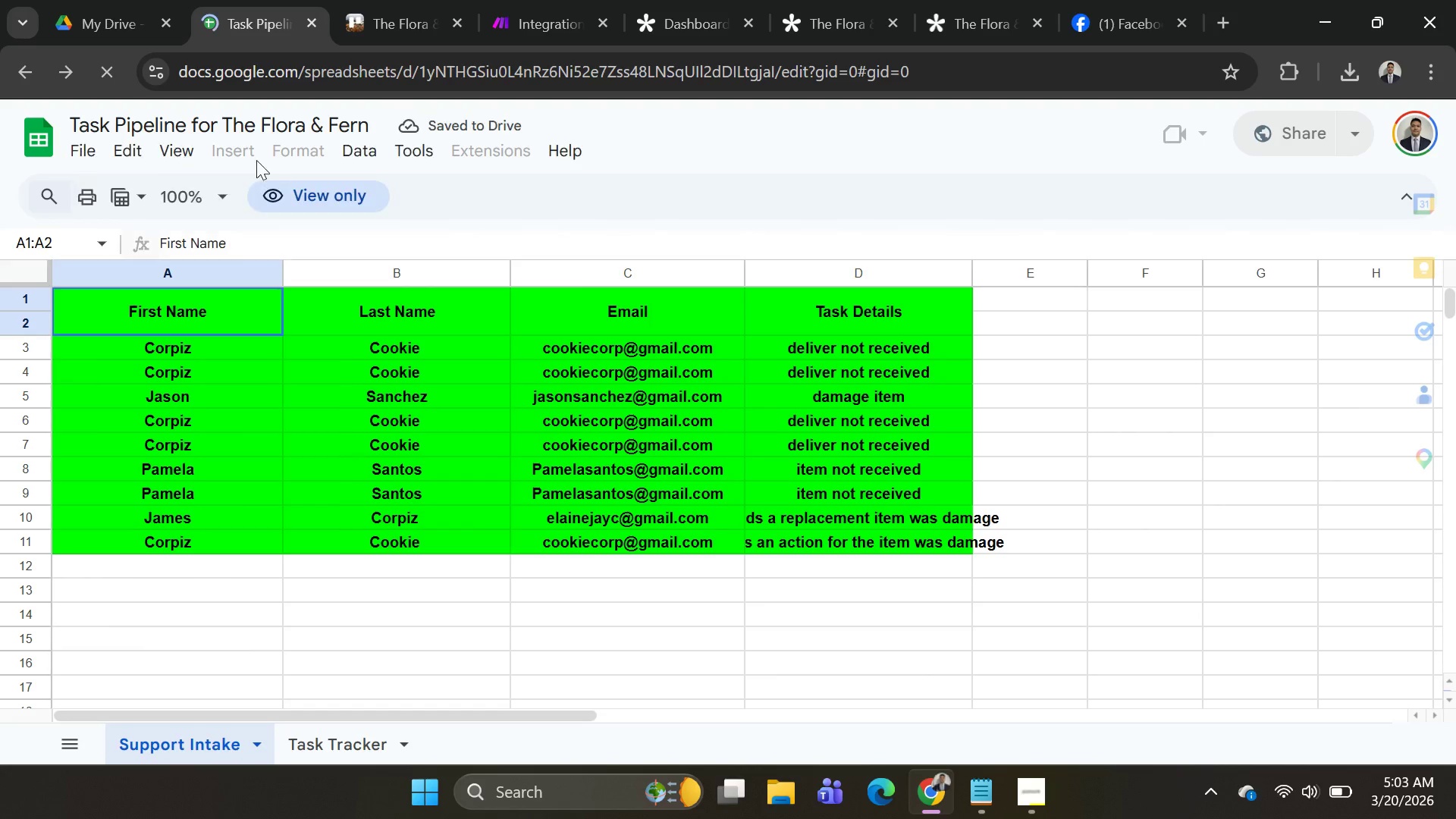 
mouse_move([49, 66])
 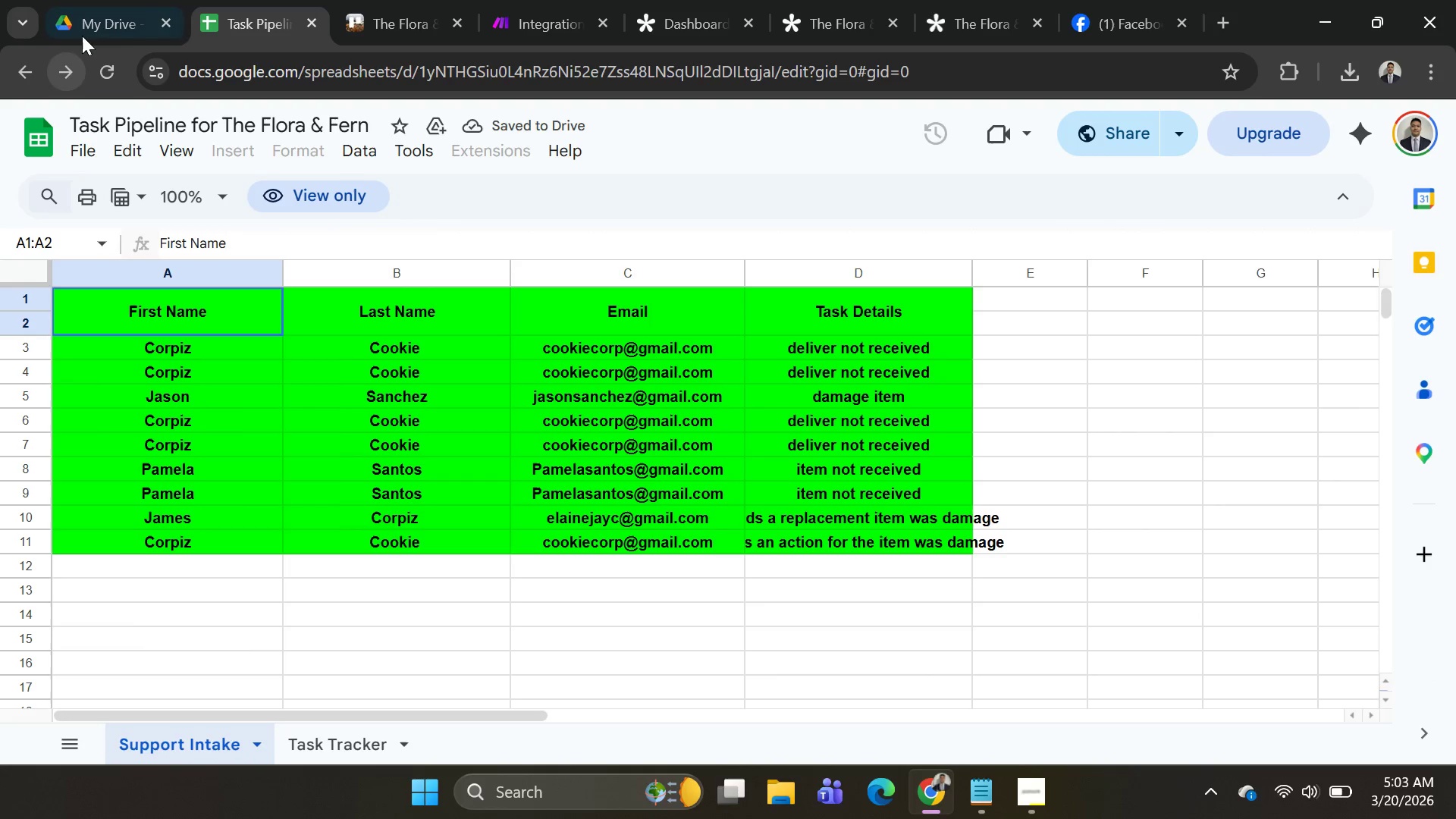 
left_click([82, 36])
 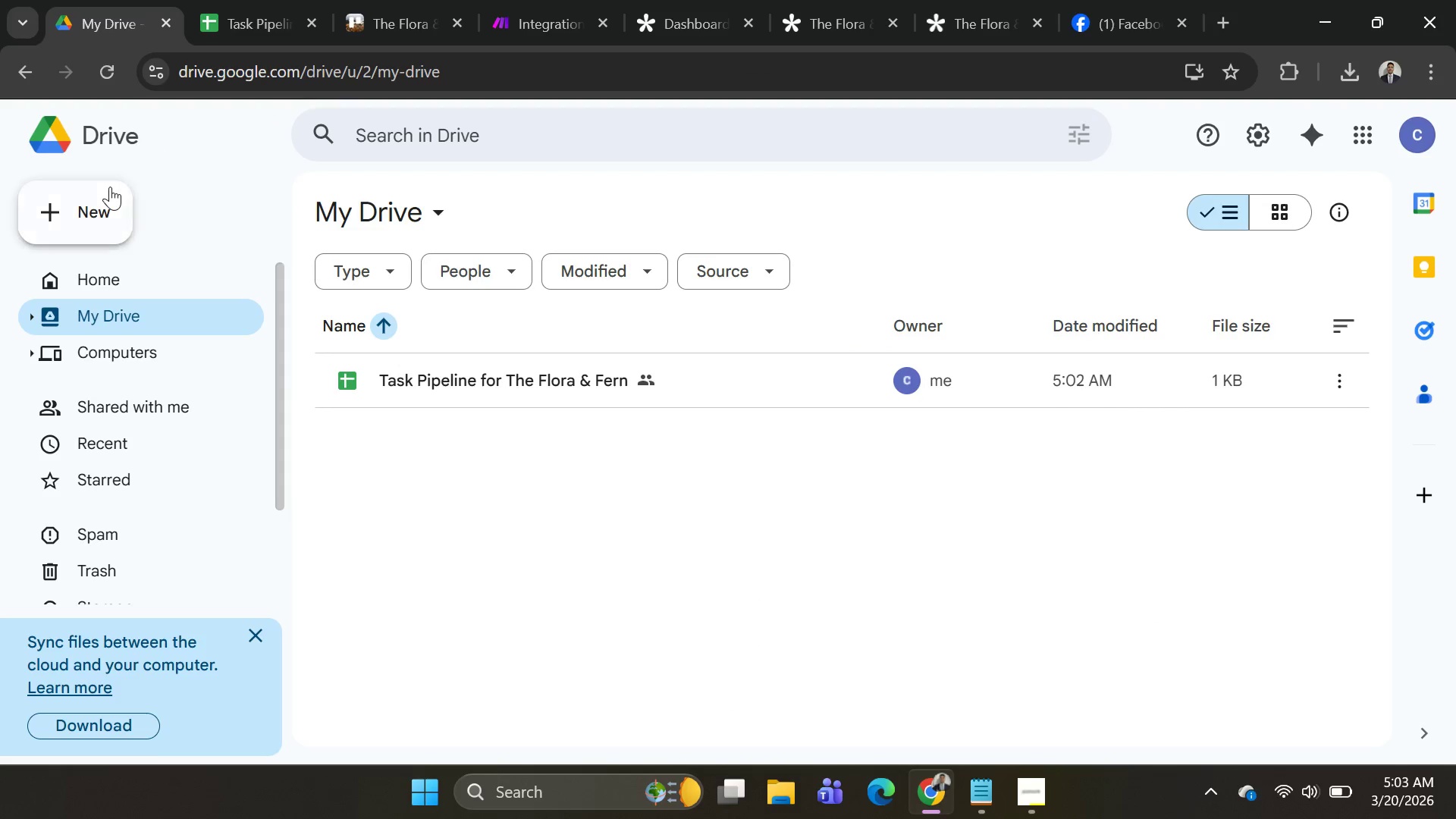 
left_click([95, 196])
 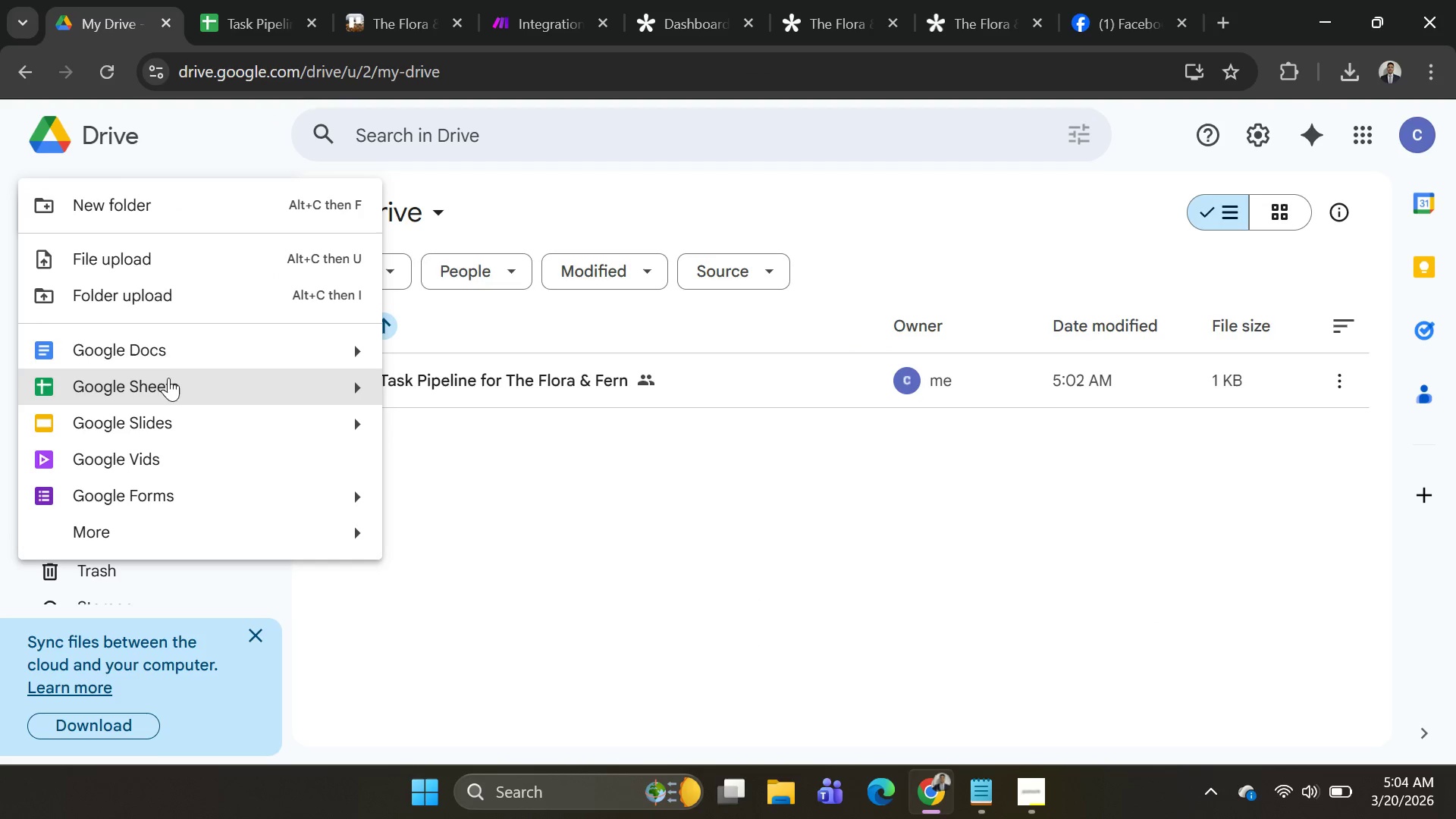 
left_click([162, 348])
 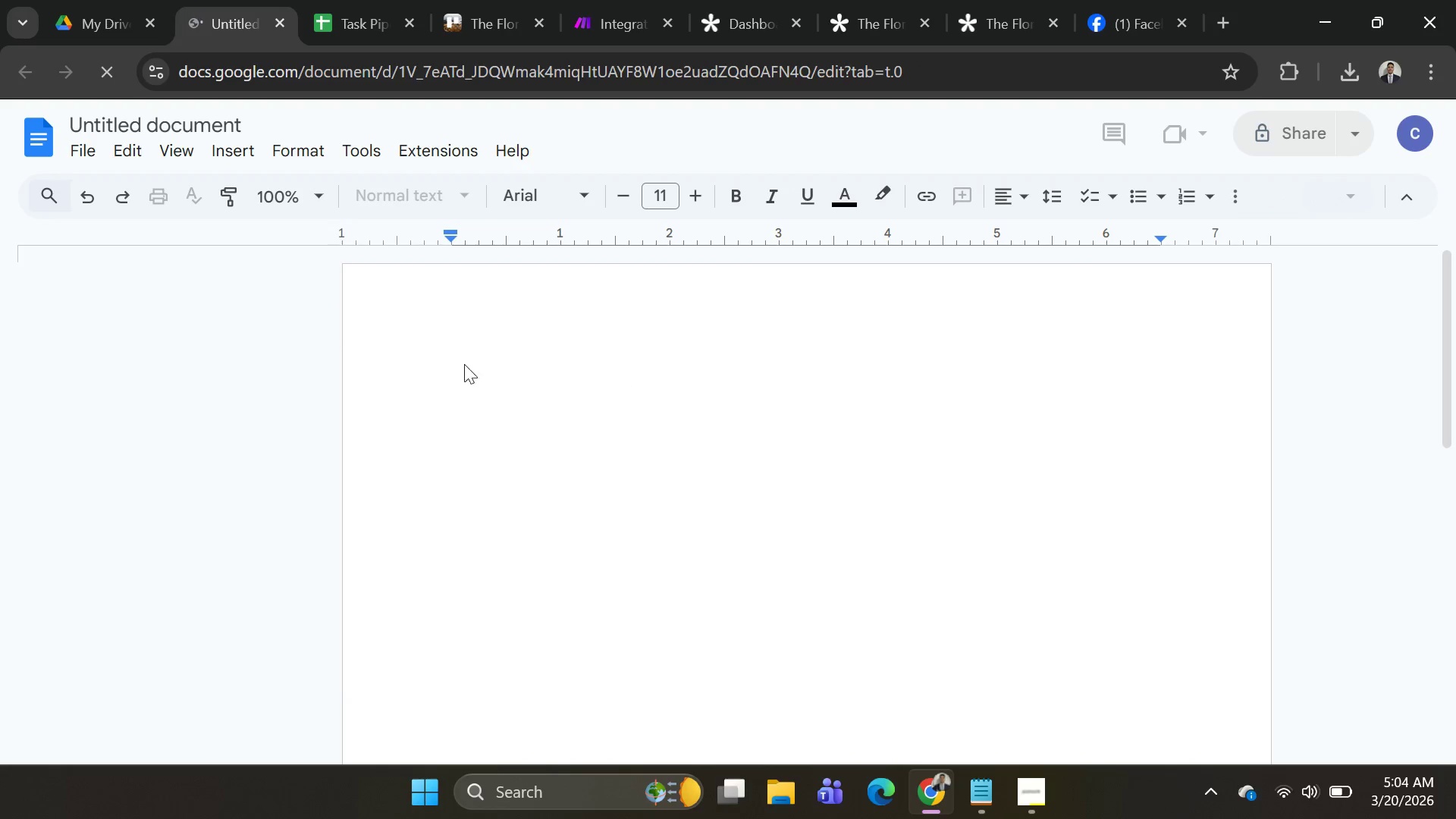 
mouse_move([500, 371])
 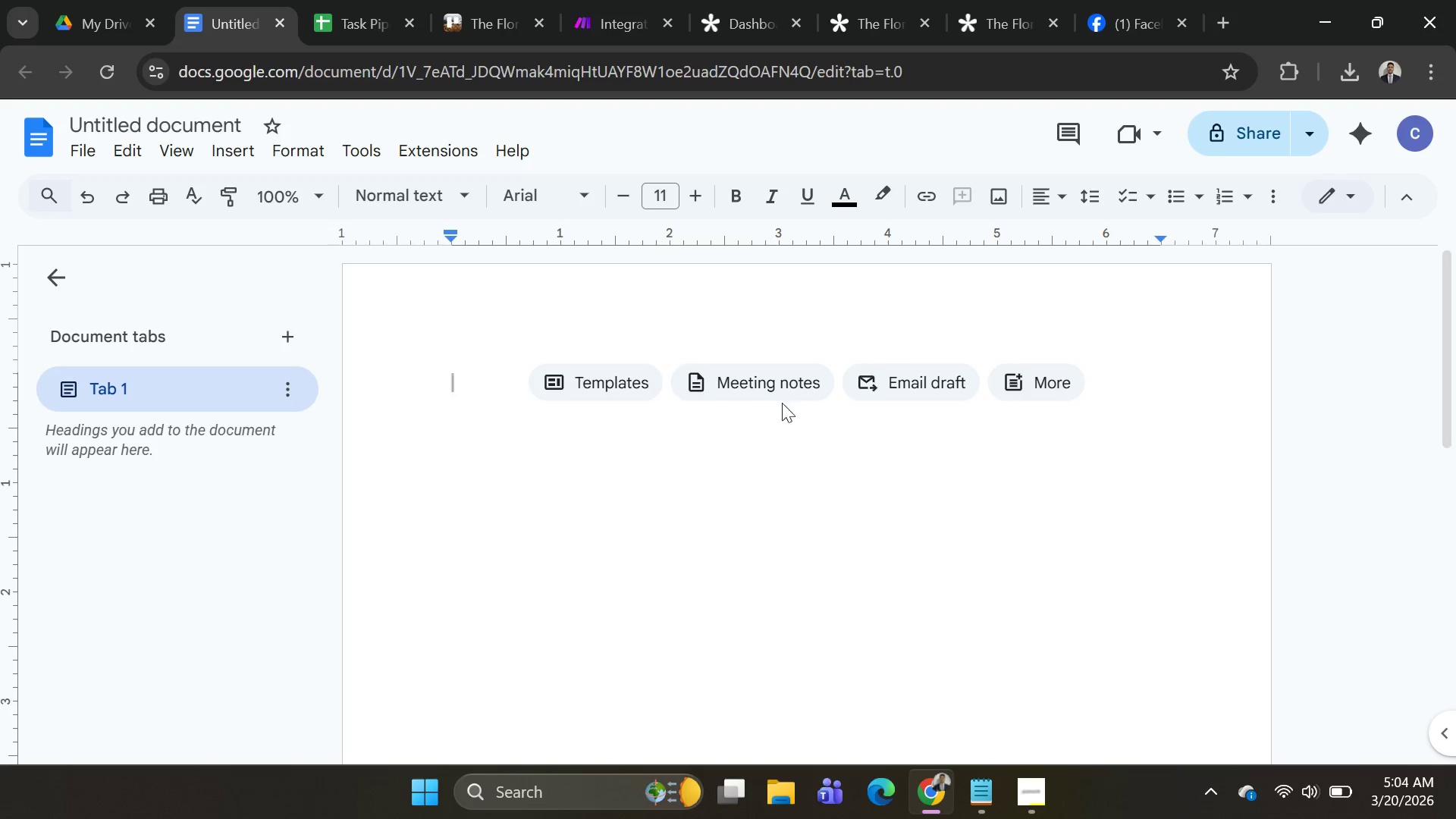 
wait(7.85)
 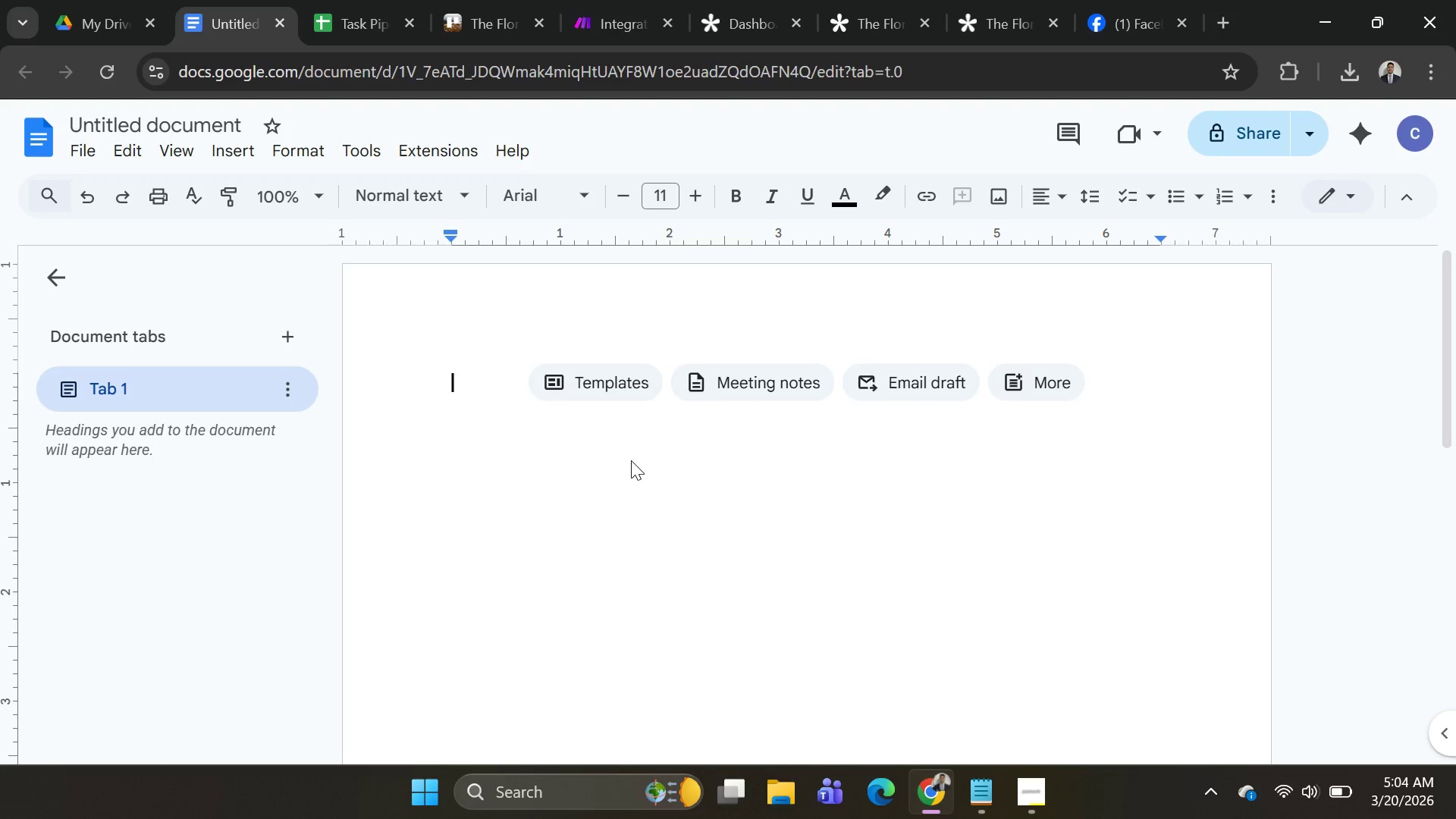 
key(Alt+AltLeft)
 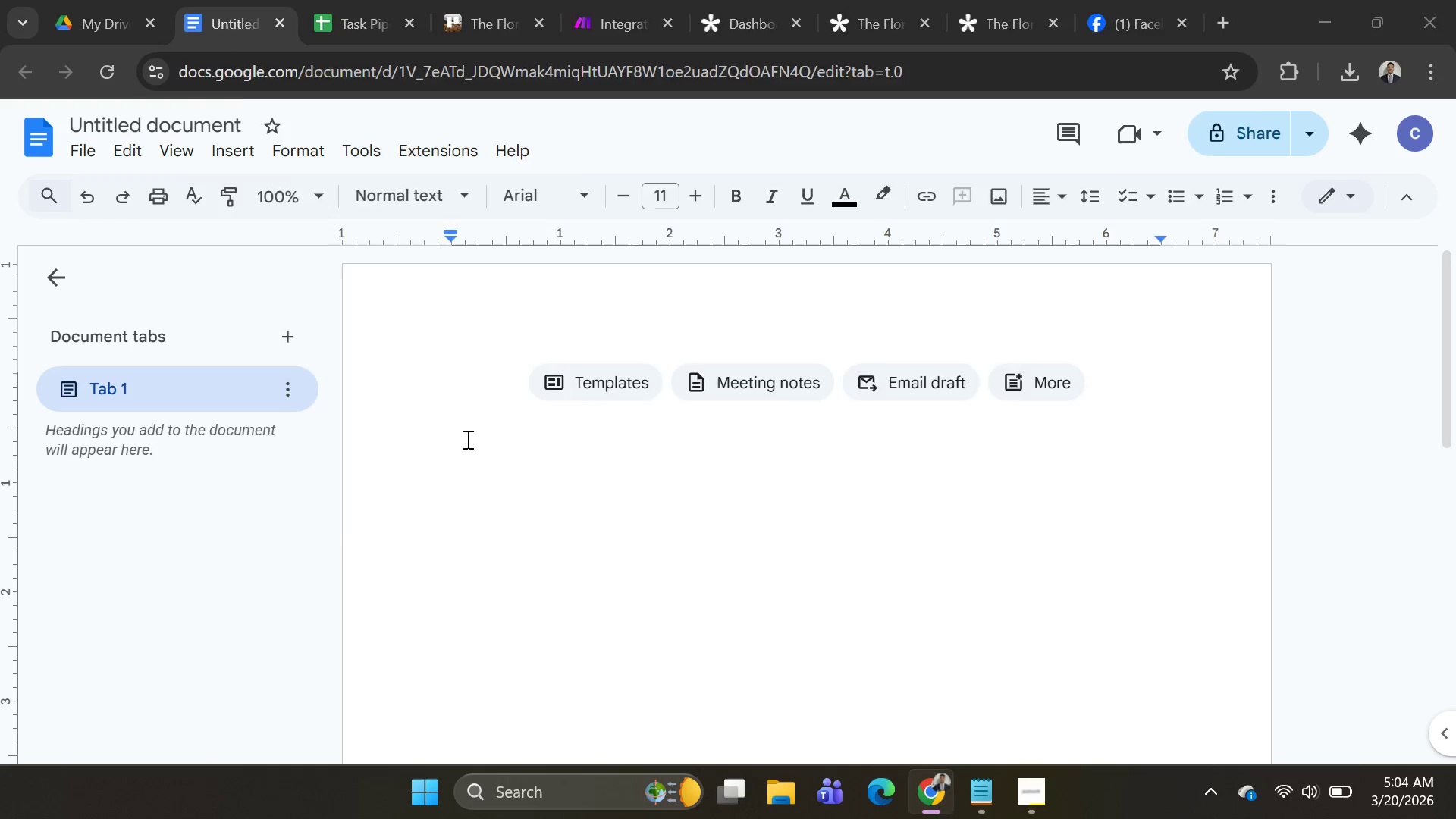 
key(Alt+Tab)